 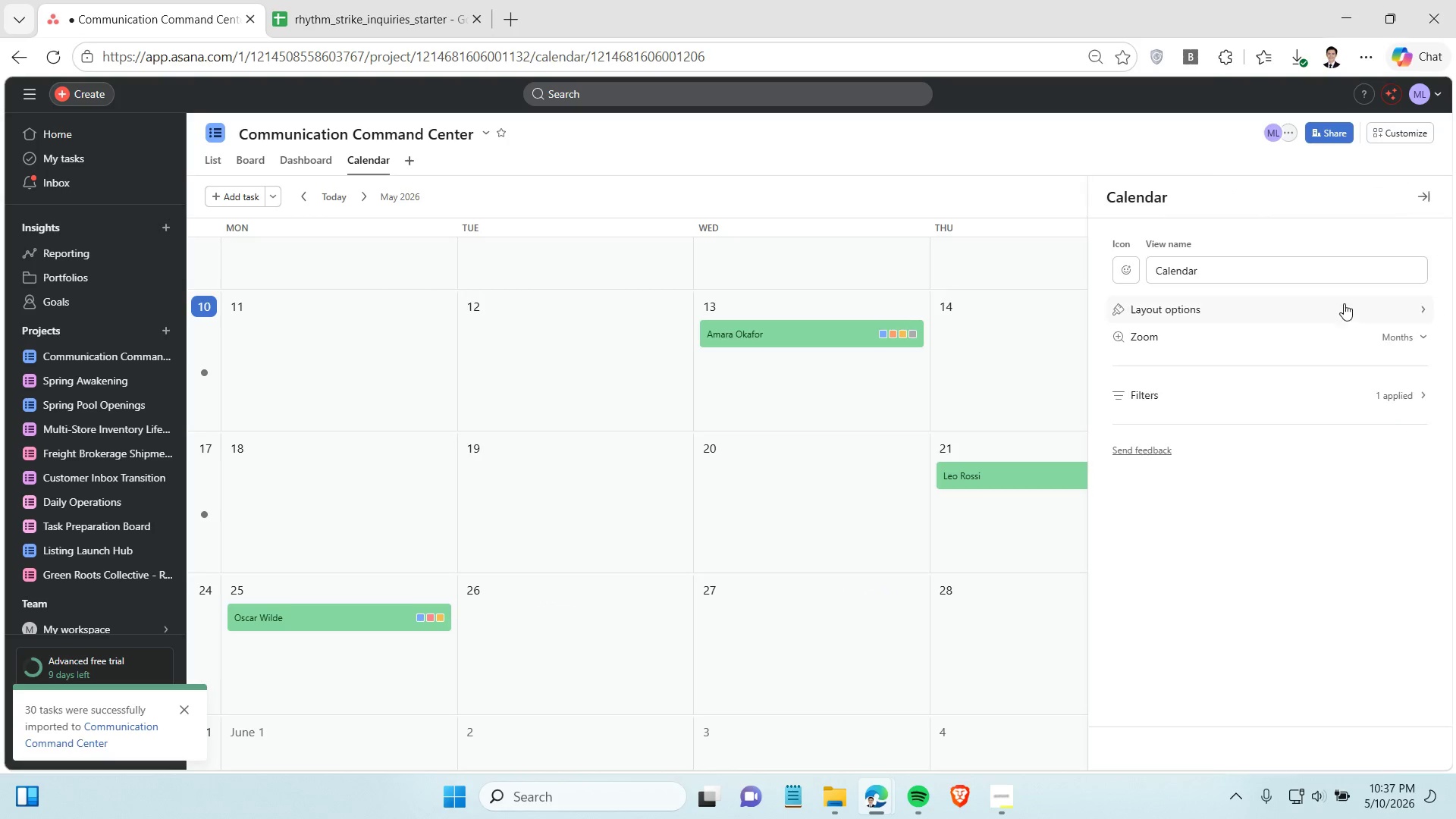 
left_click([1399, 313])
 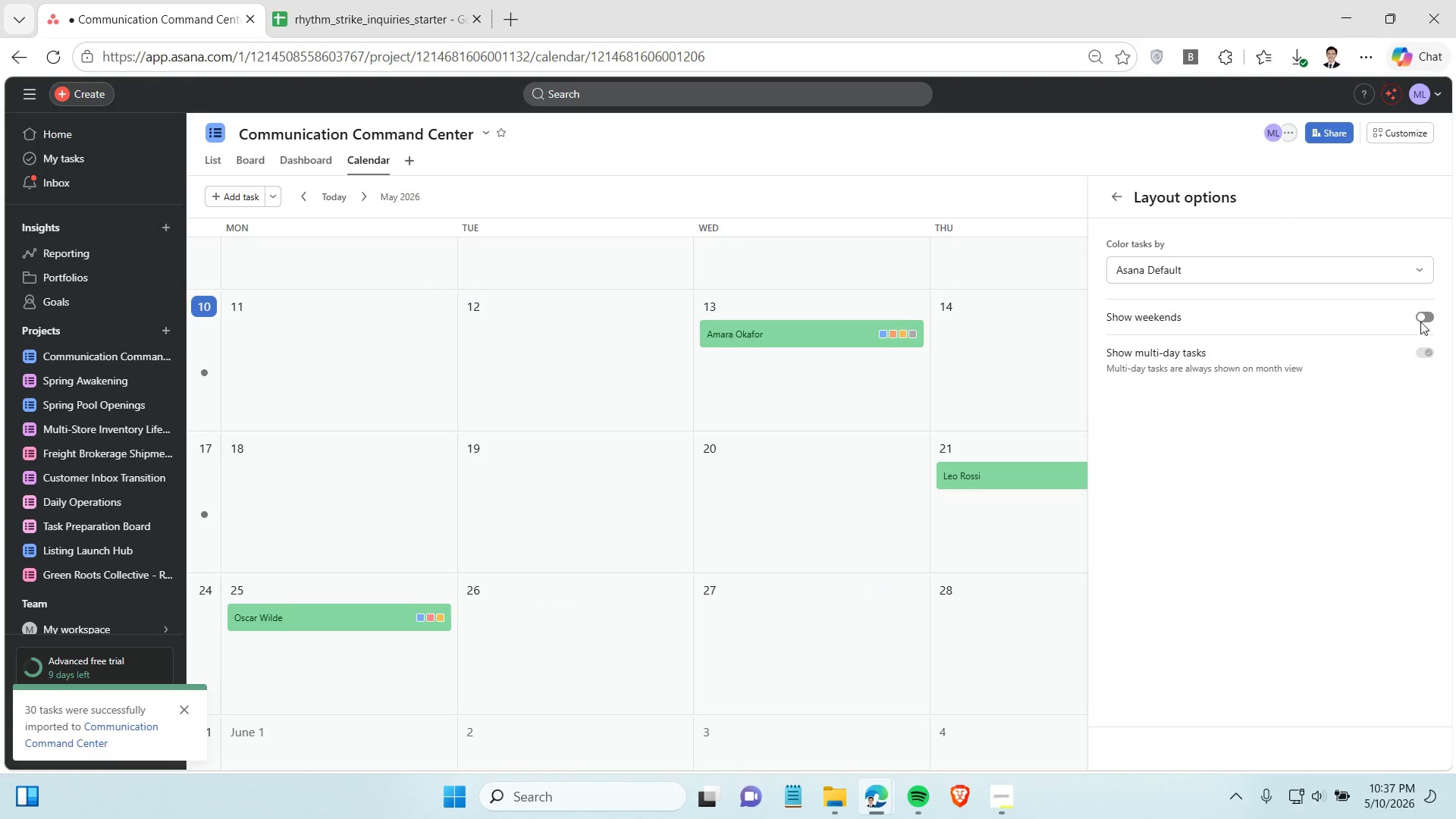 
left_click([1423, 321])
 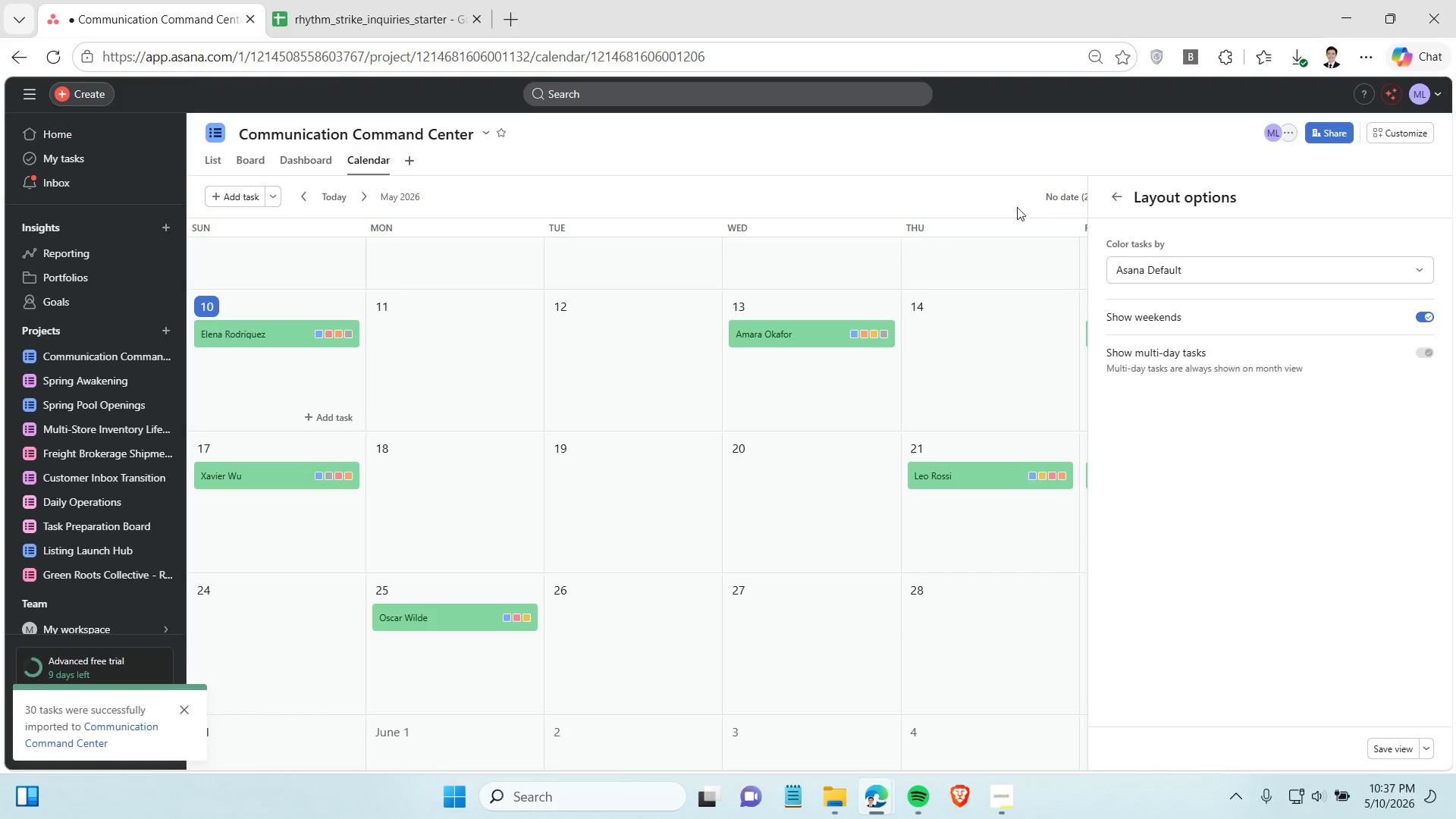 
left_click([1011, 154])
 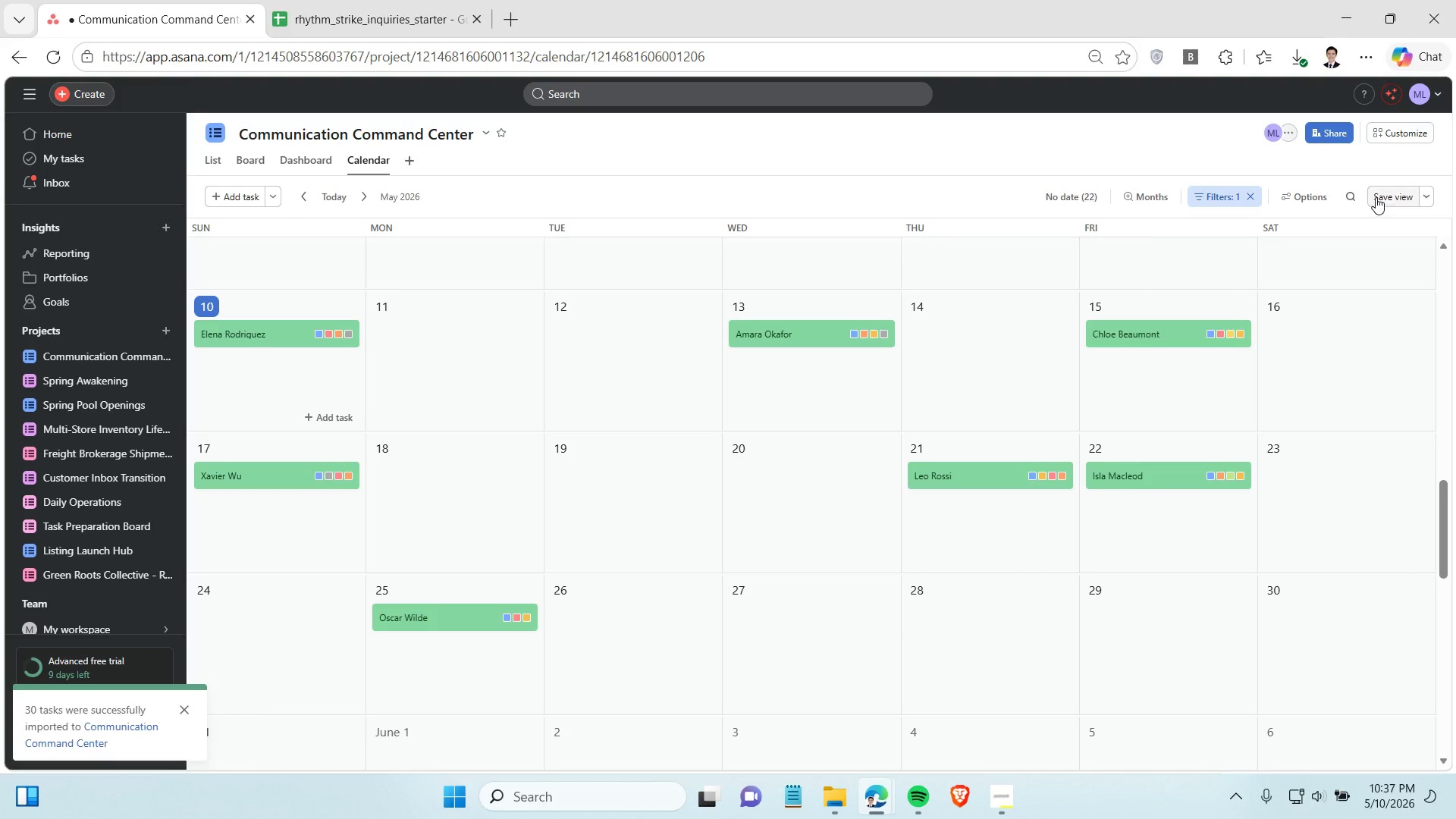 
left_click([1376, 196])
 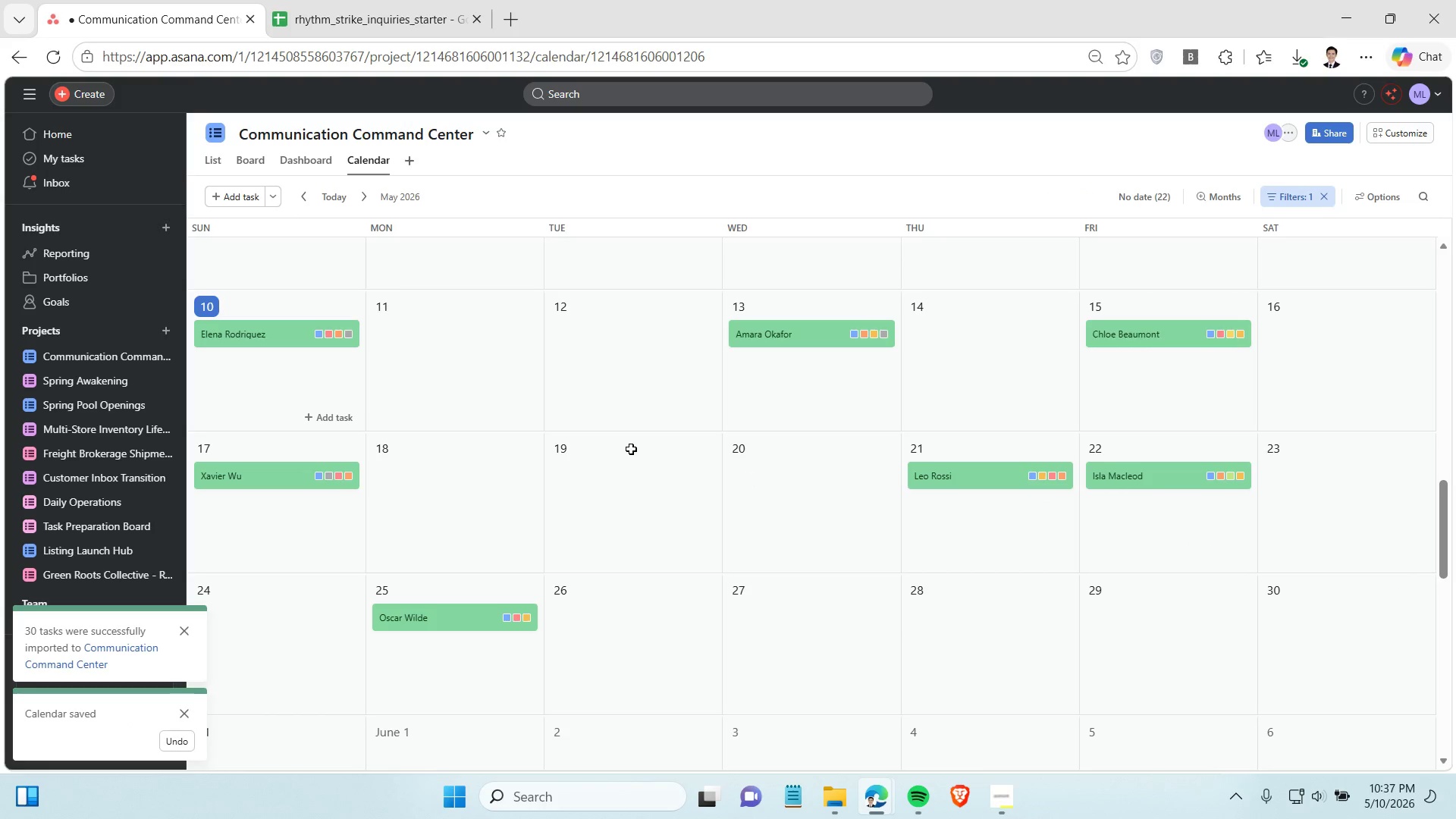 
scroll: coordinate [537, 436], scroll_direction: up, amount: 2.0
 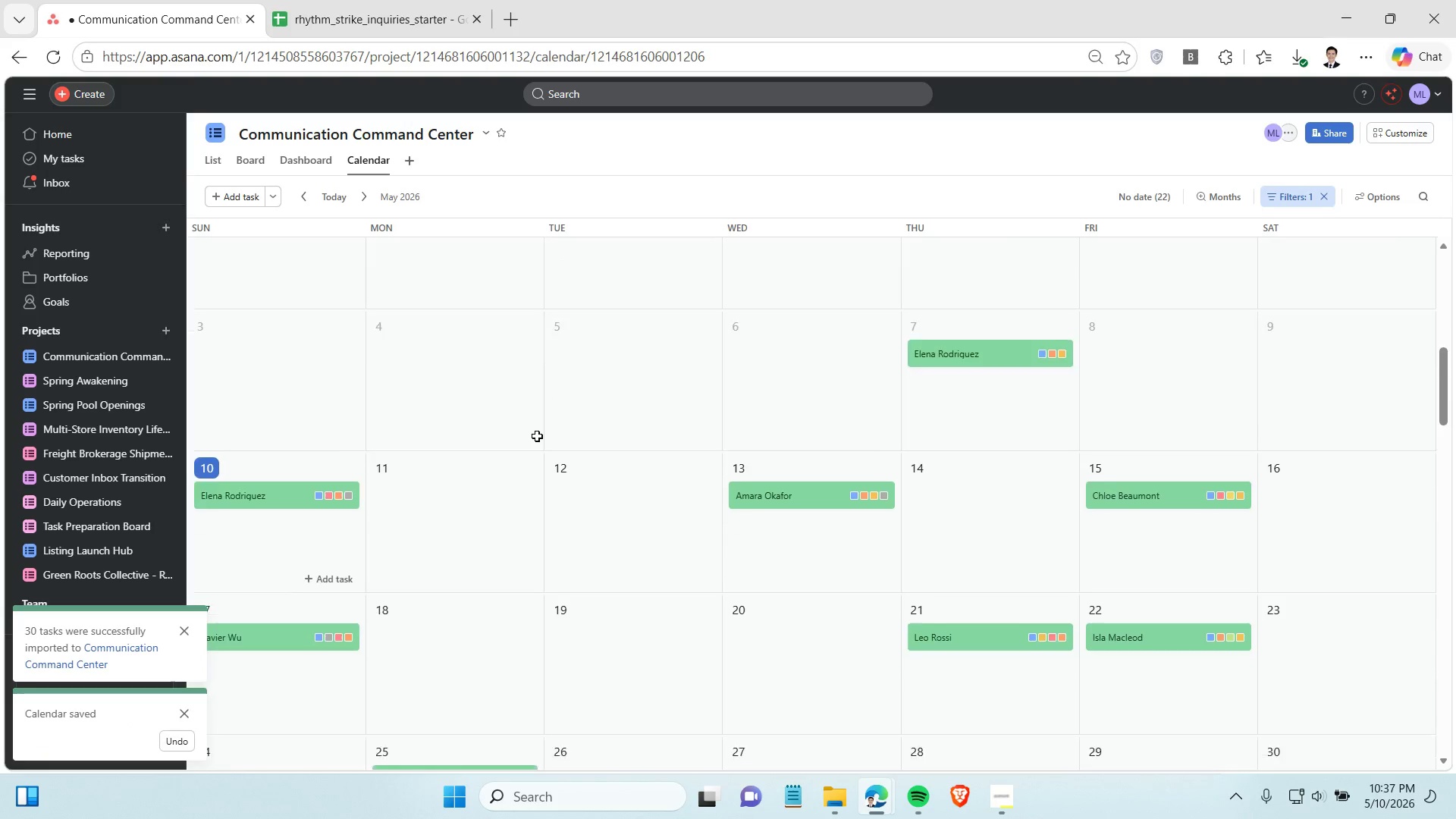 
scroll: coordinate [537, 436], scroll_direction: down, amount: 1.0
 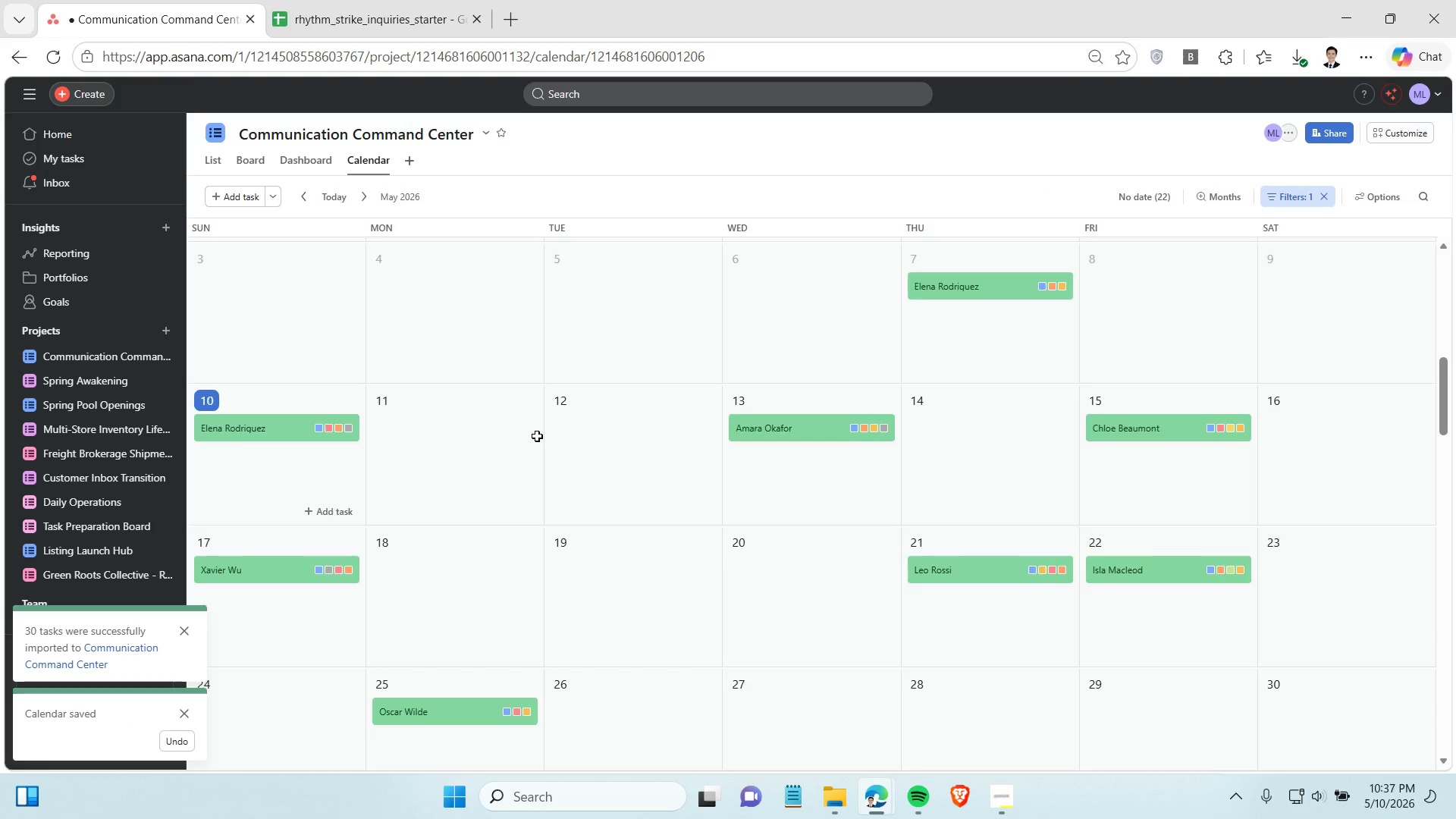 
scroll: coordinate [537, 436], scroll_direction: none, amount: 0.0
 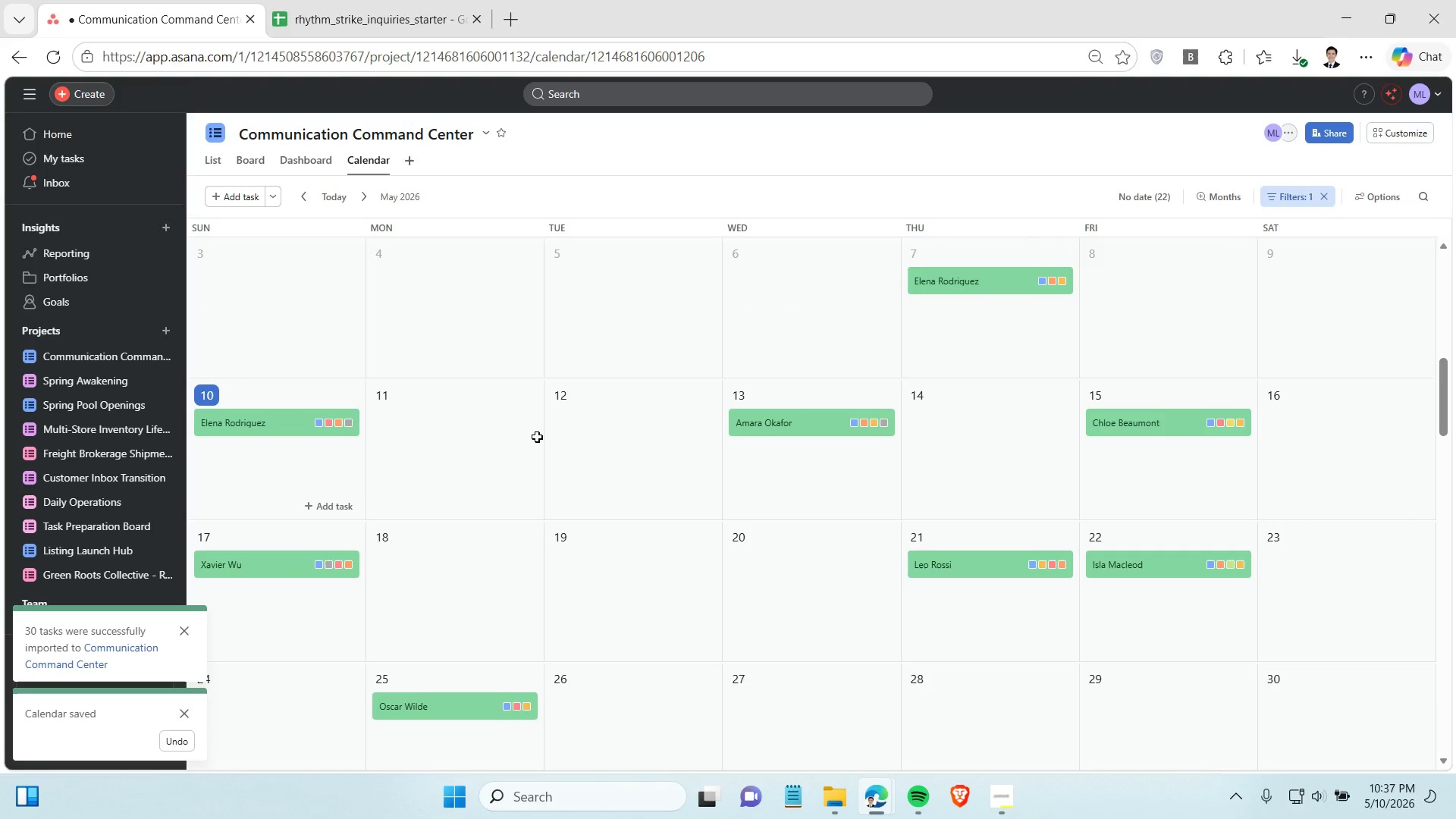 
wait(5.27)
 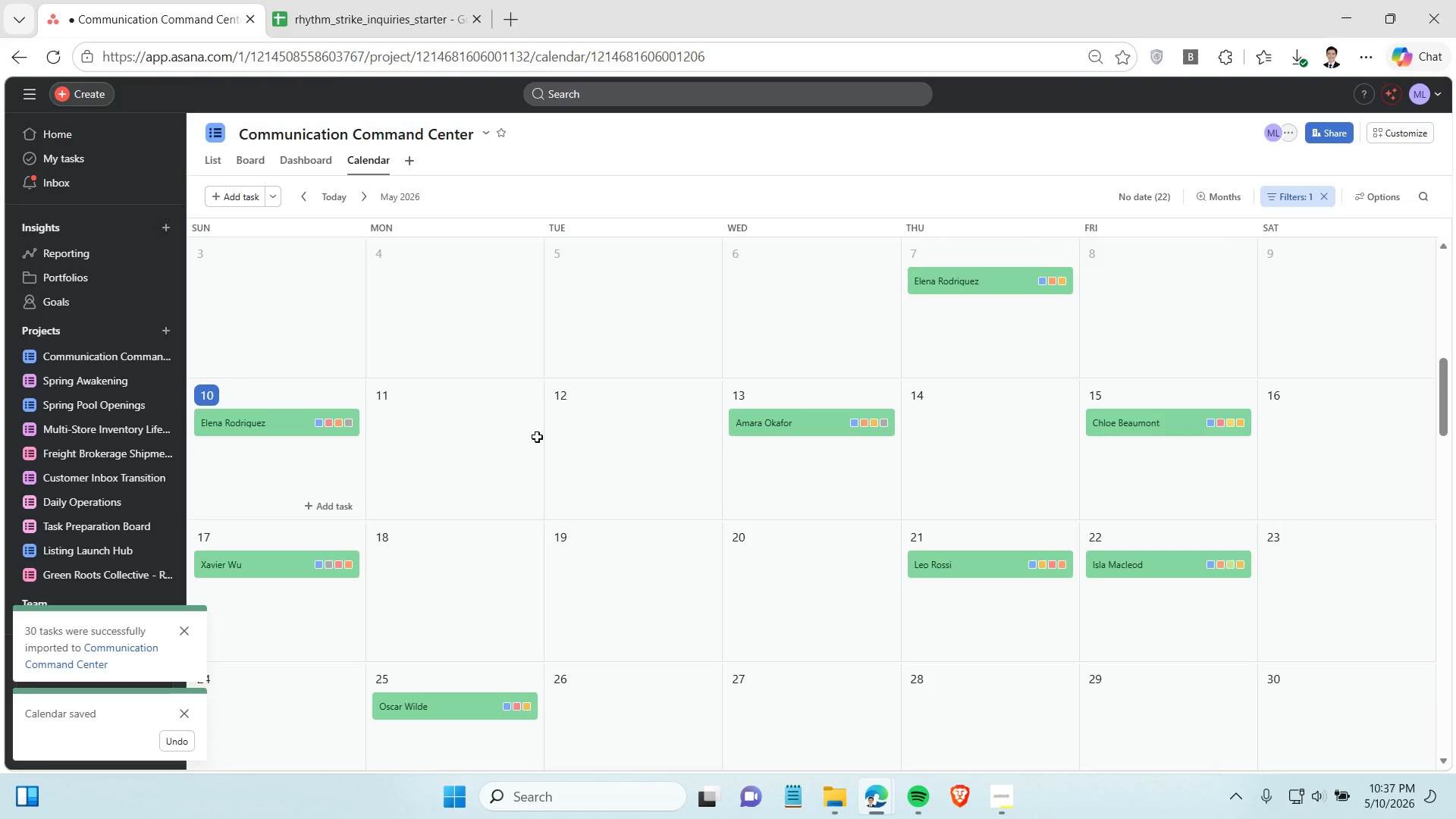 
left_click([561, 401])
 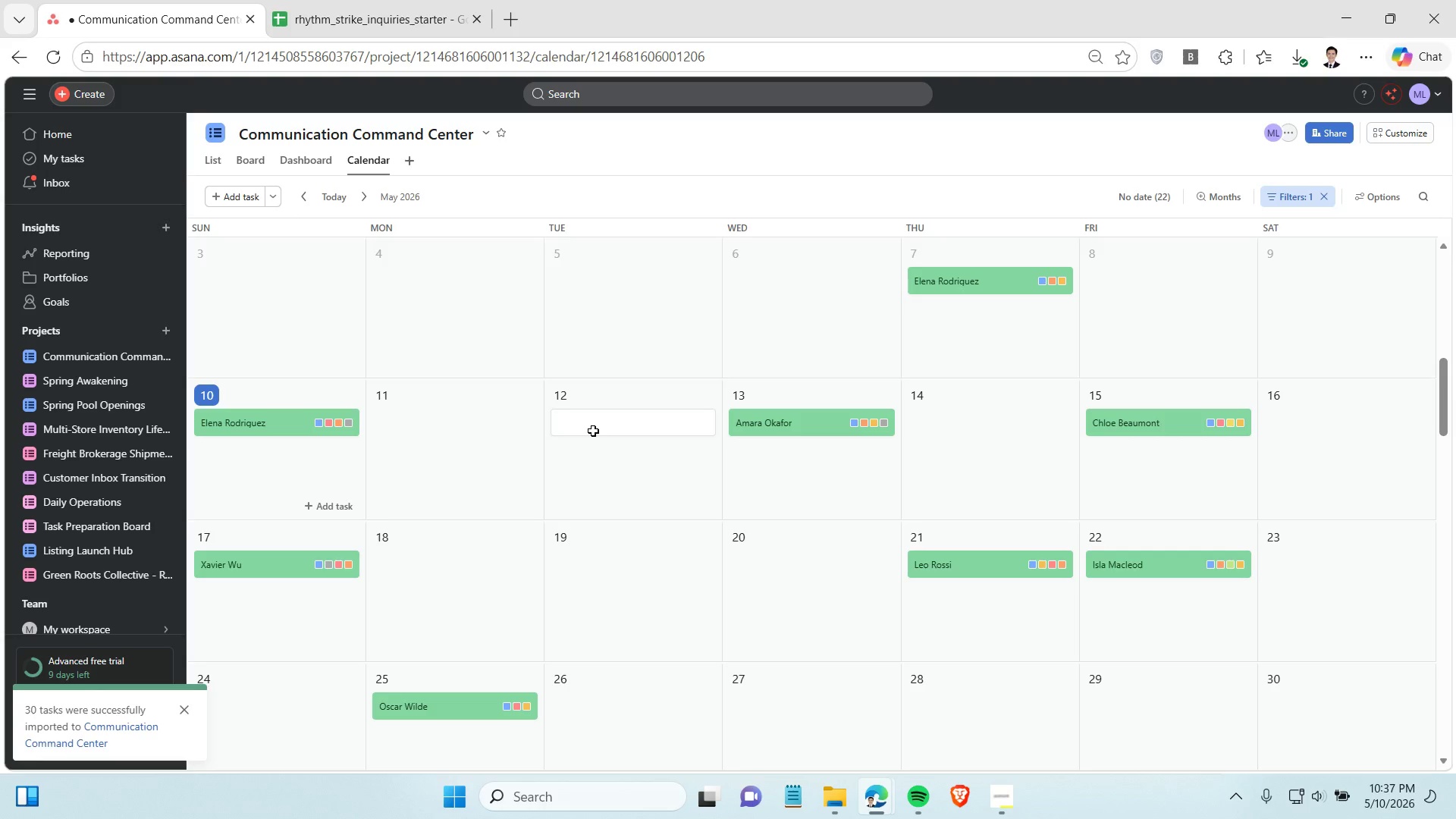 
double_click([593, 431])
 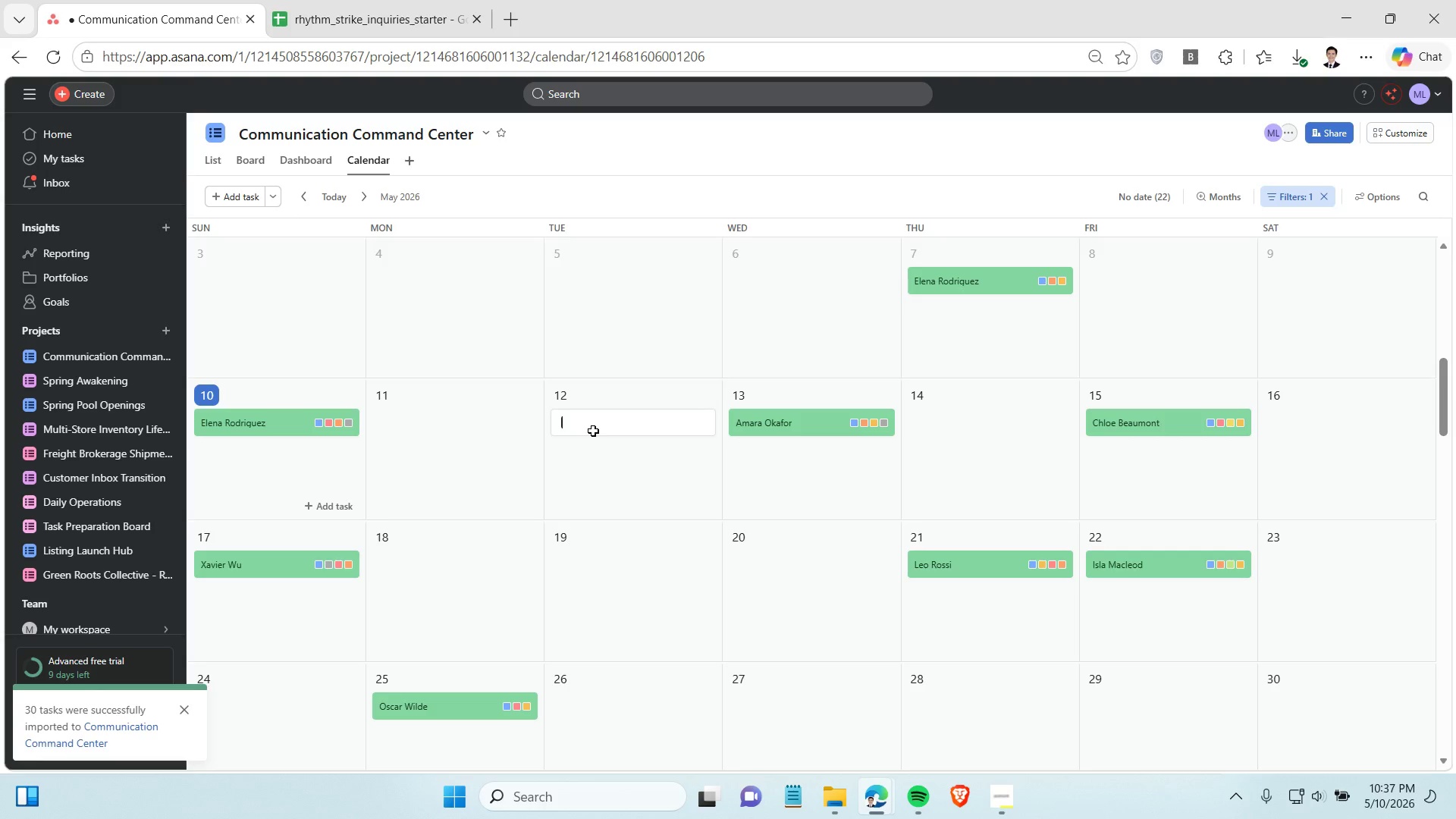 
triple_click([593, 431])
 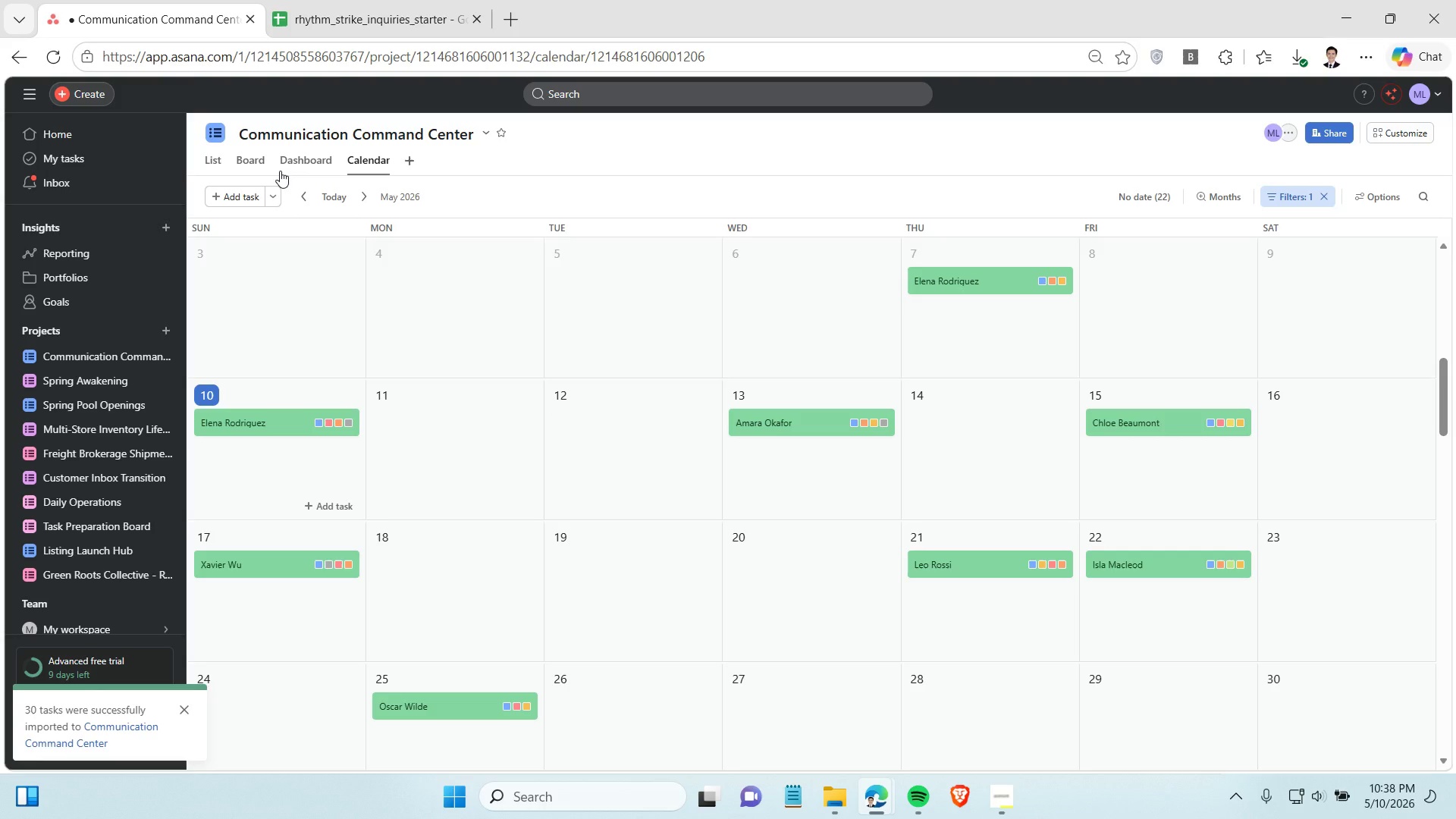 
wait(9.28)
 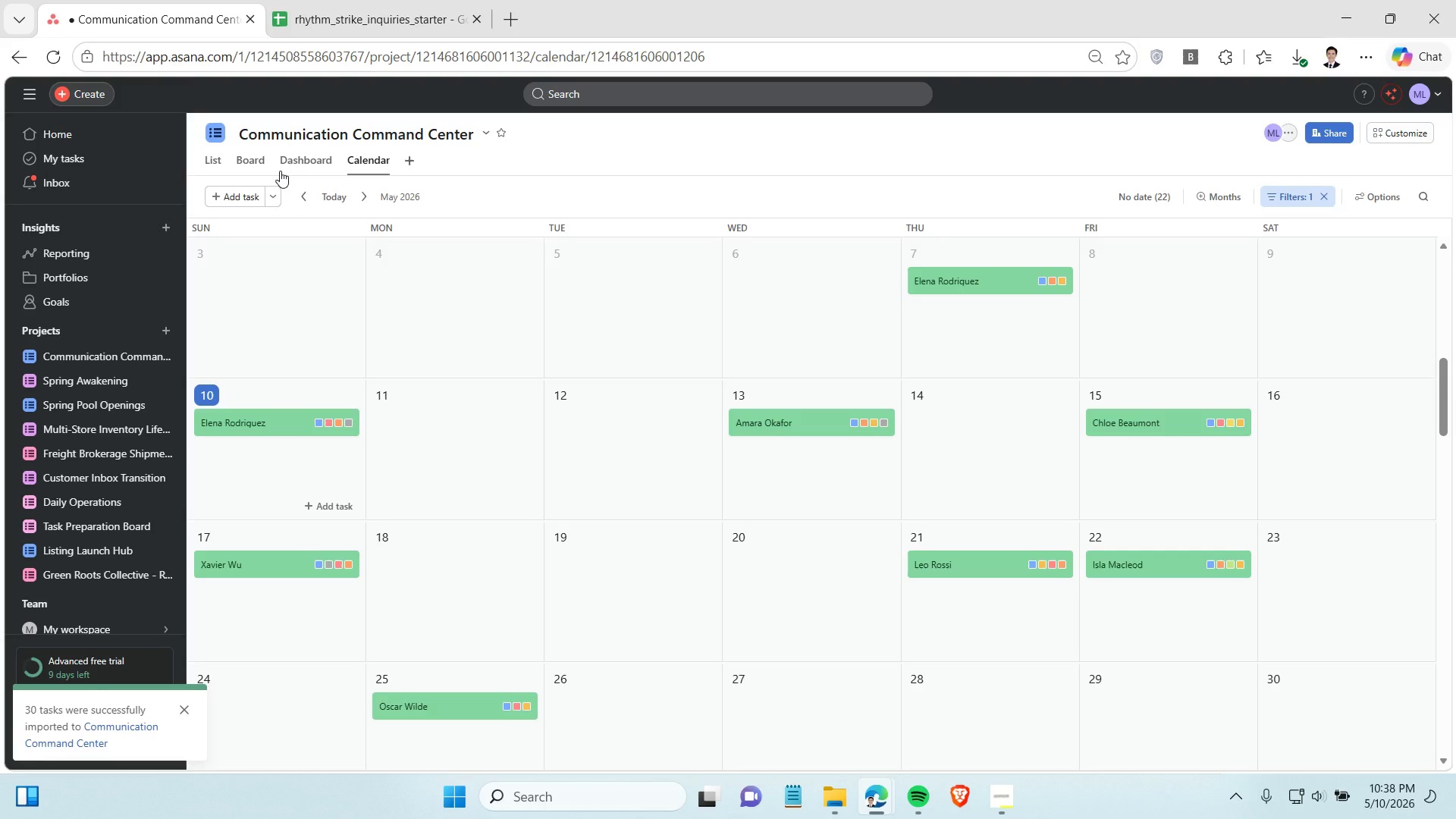 
left_click([244, 165])
 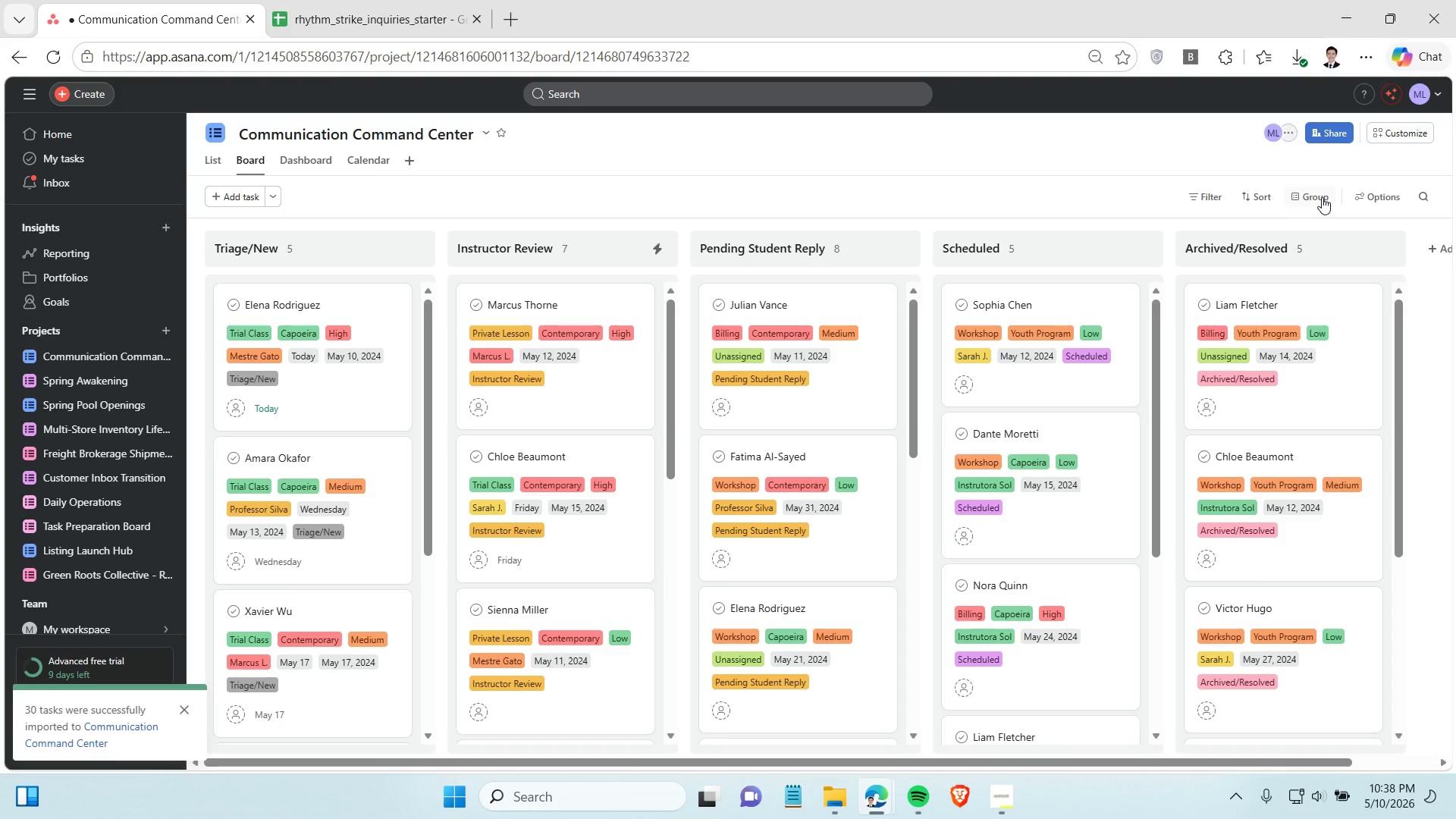 
left_click([1376, 138])
 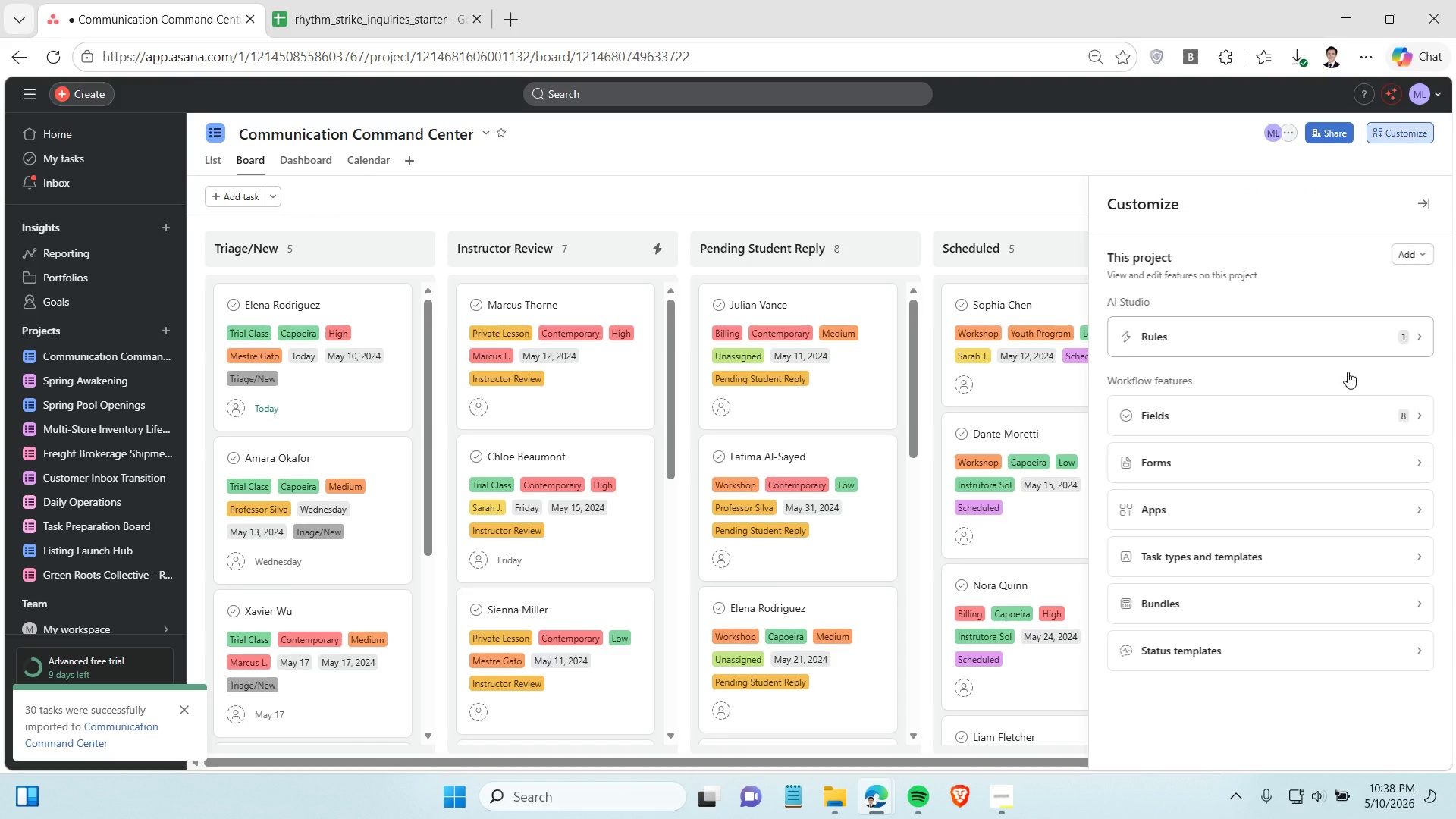 
left_click([1348, 417])